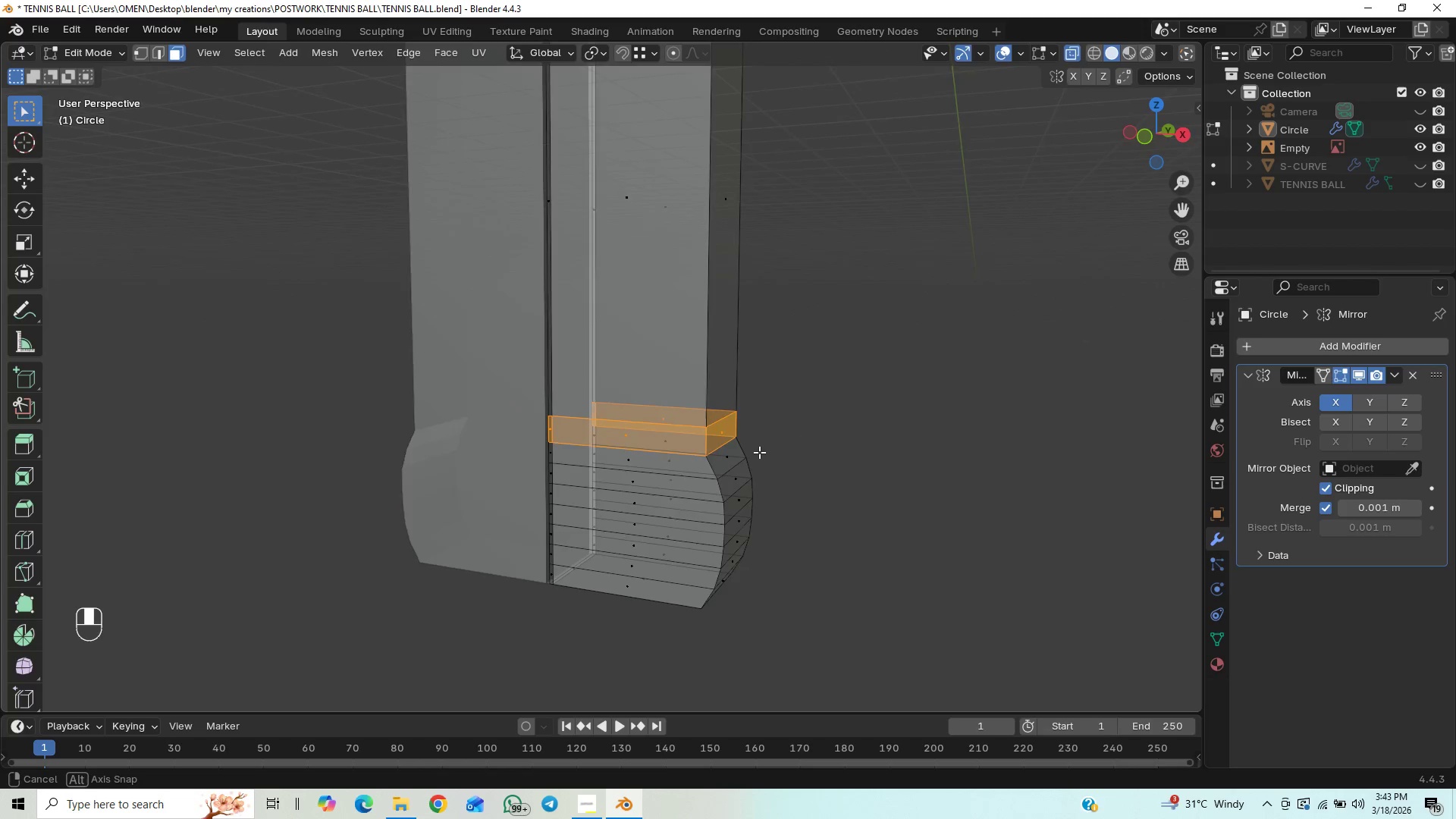 
left_click([1072, 64])
 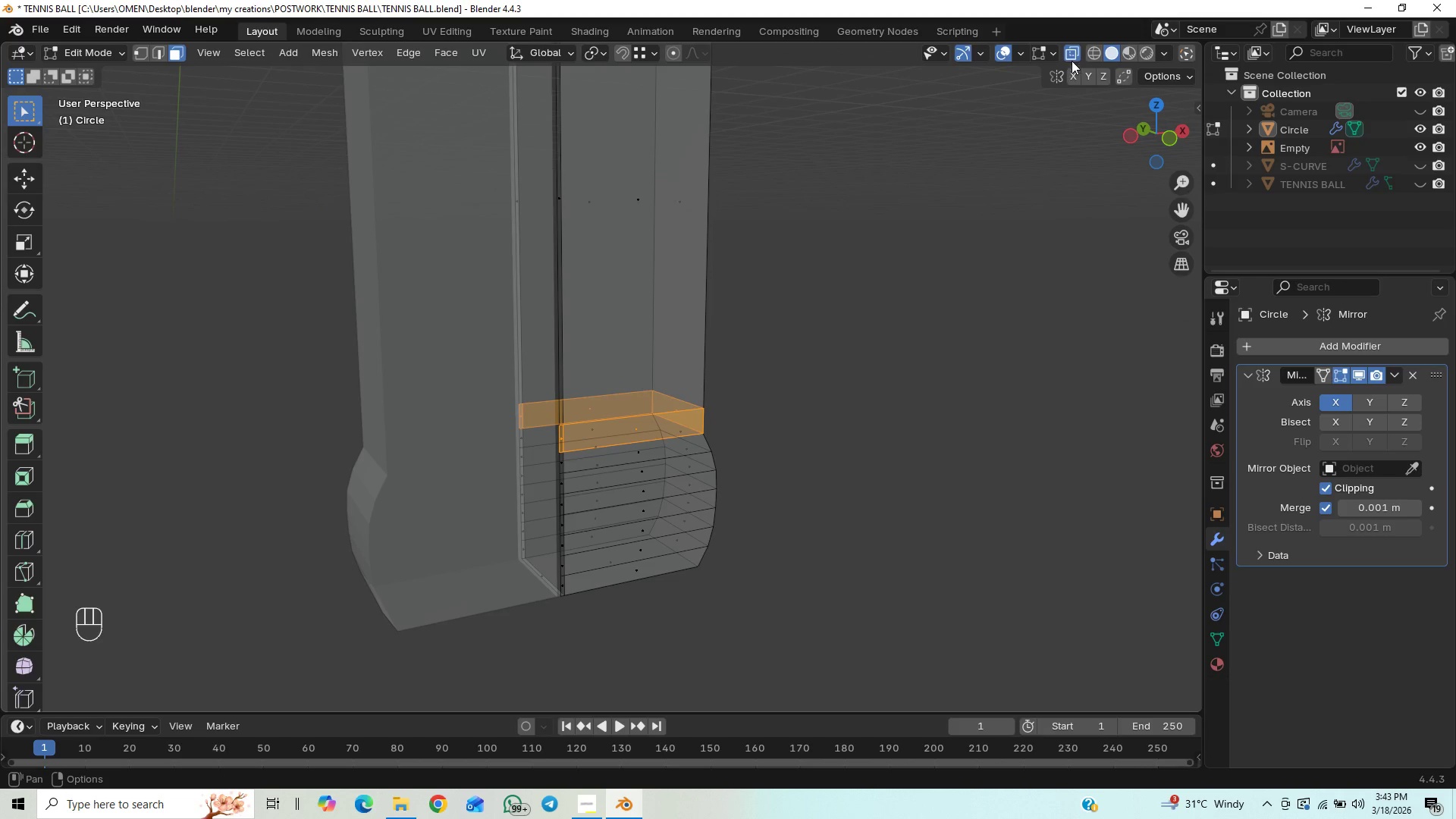 
left_click([1072, 58])
 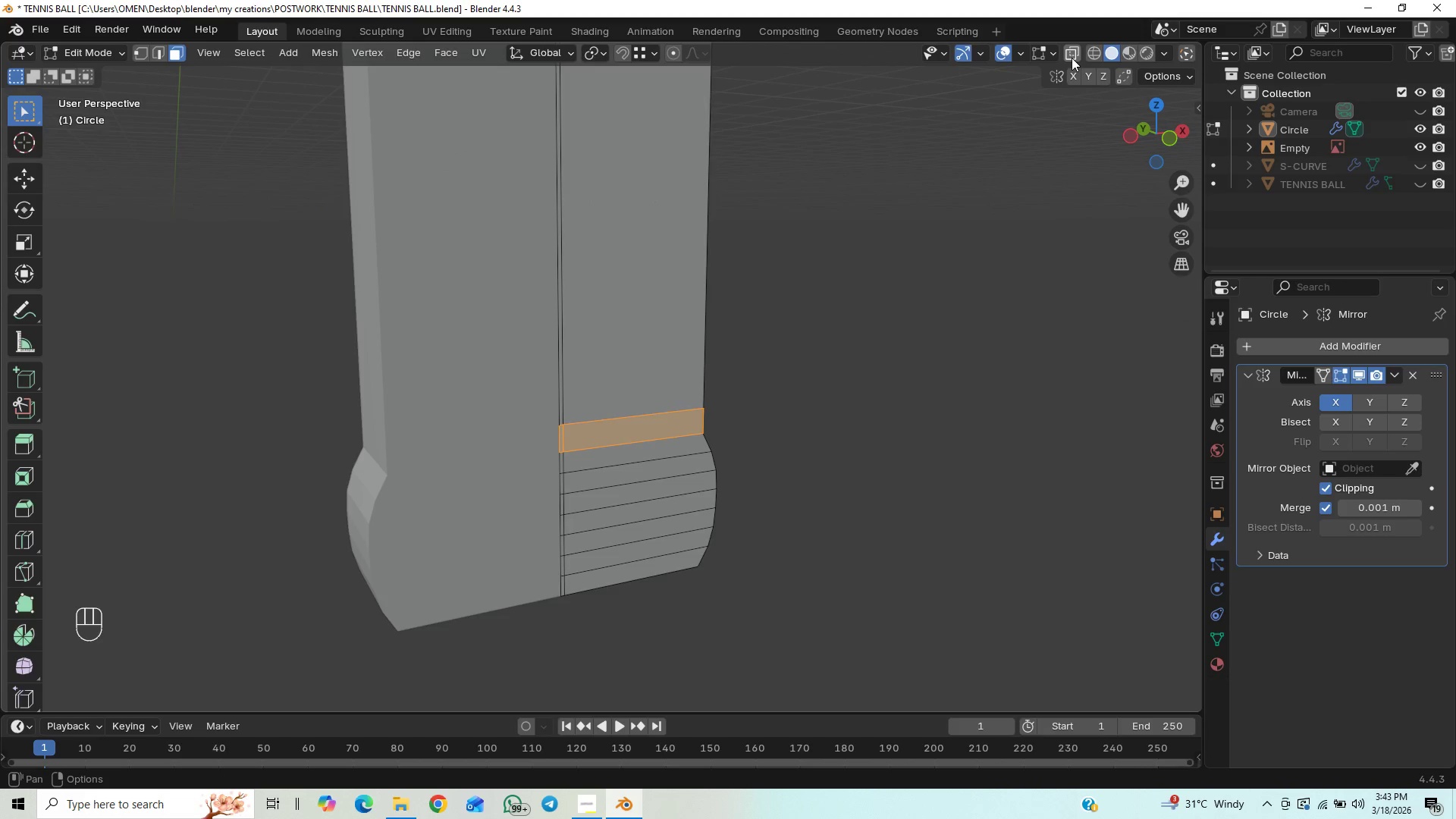 
left_click([1072, 58])
 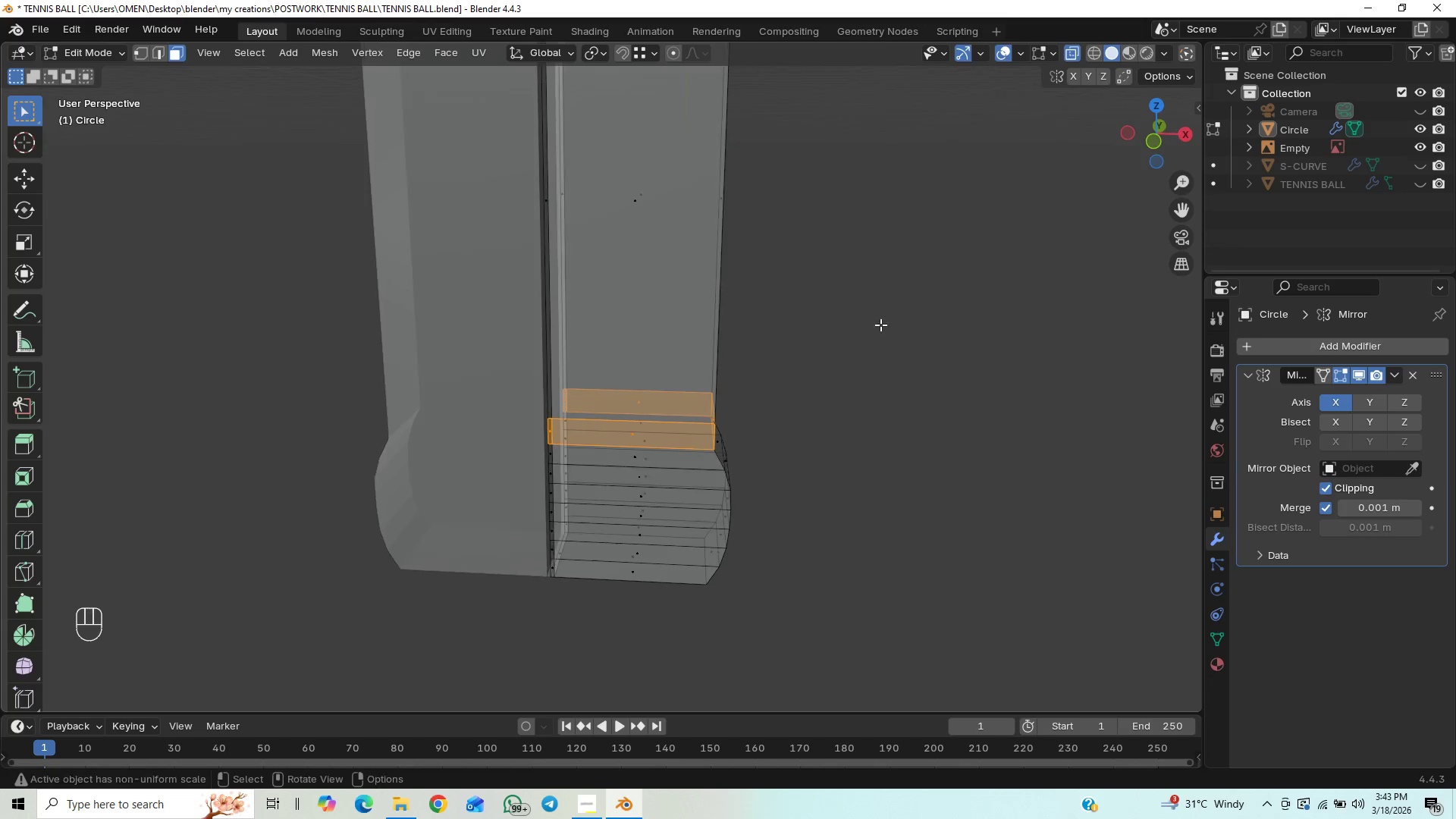 
key(Control+S)
 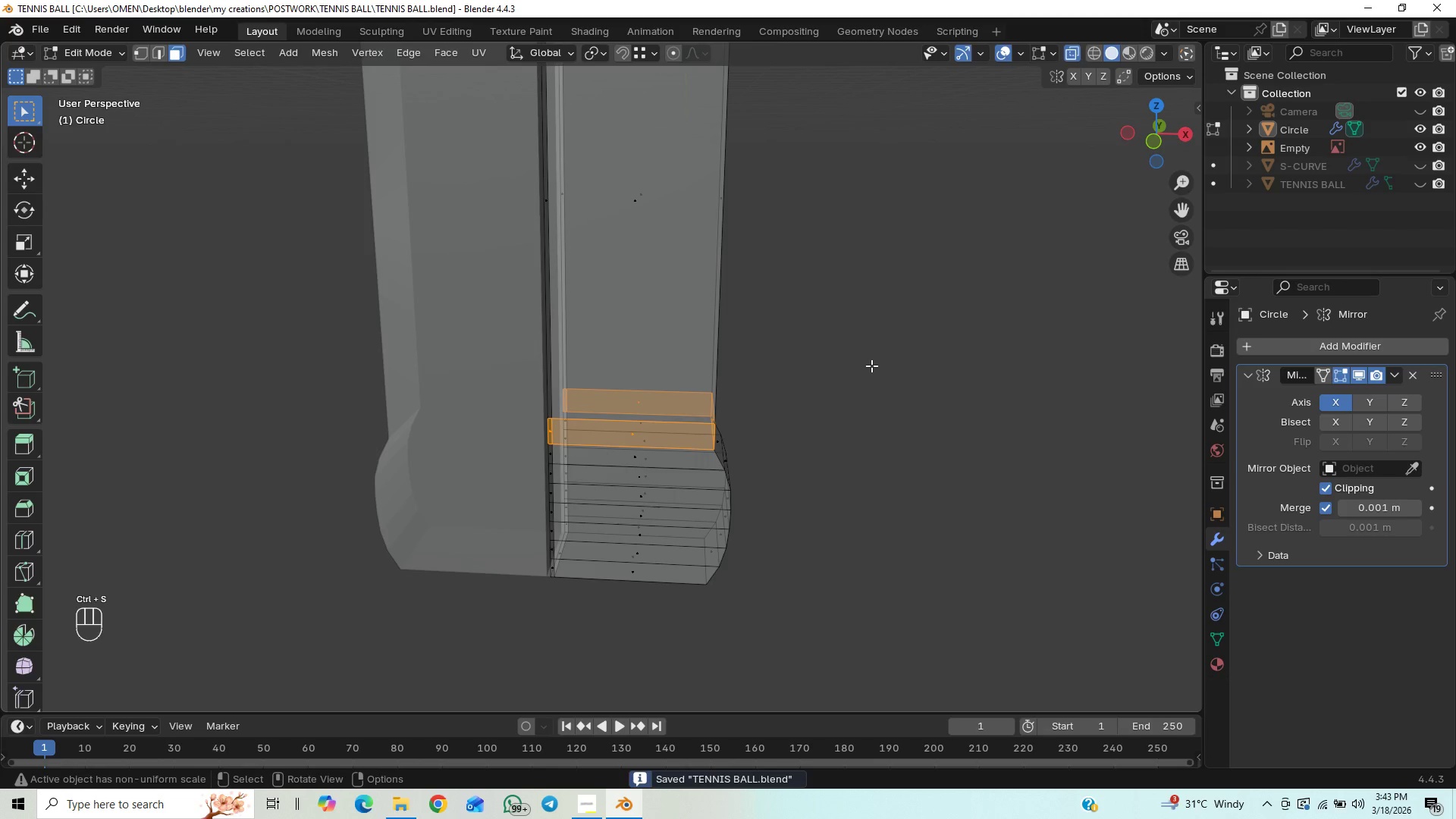 
hold_key(key=ControlLeft, duration=1.22)
 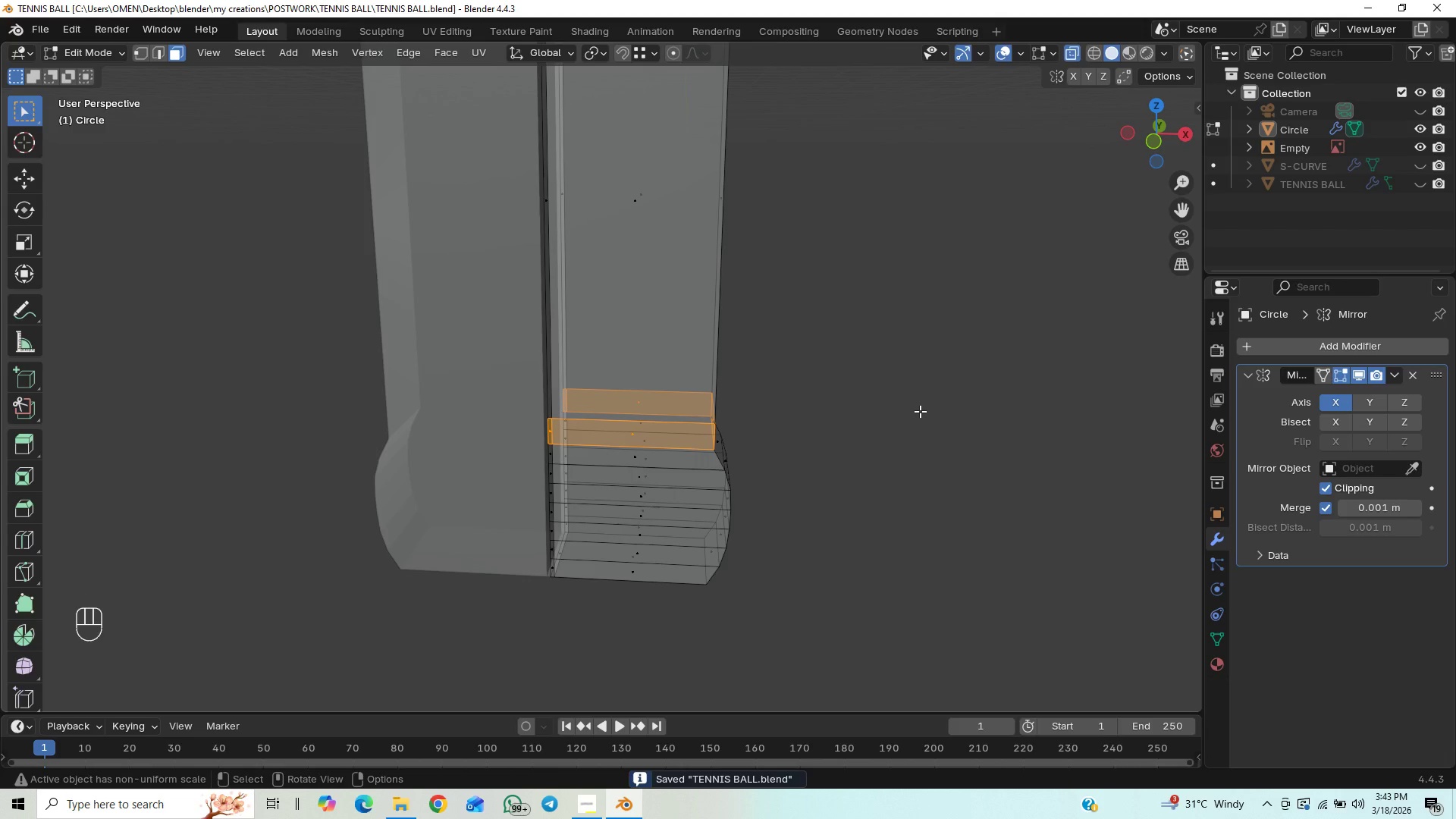 
key(Alt+E)
 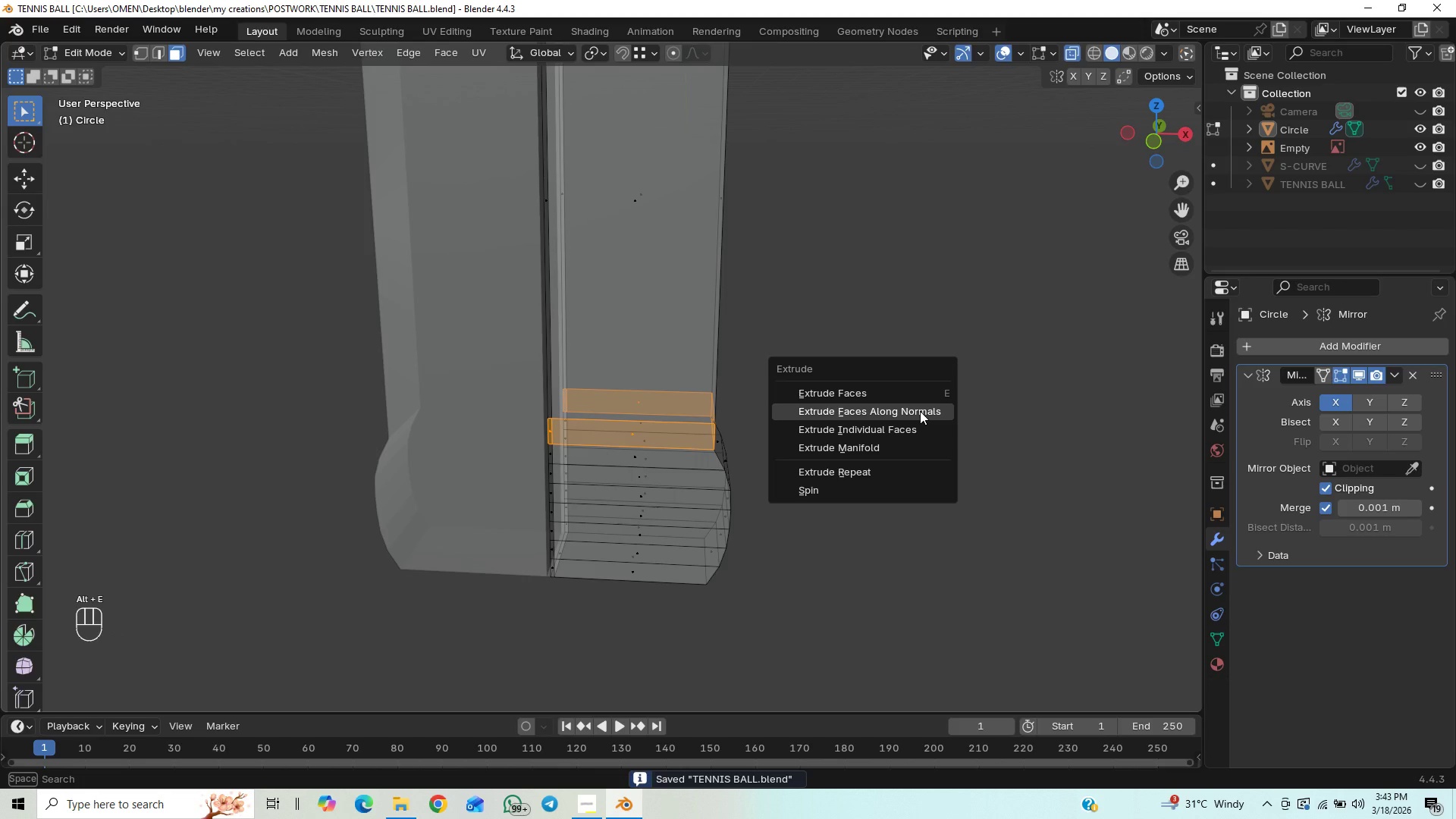 
left_click([920, 411])
 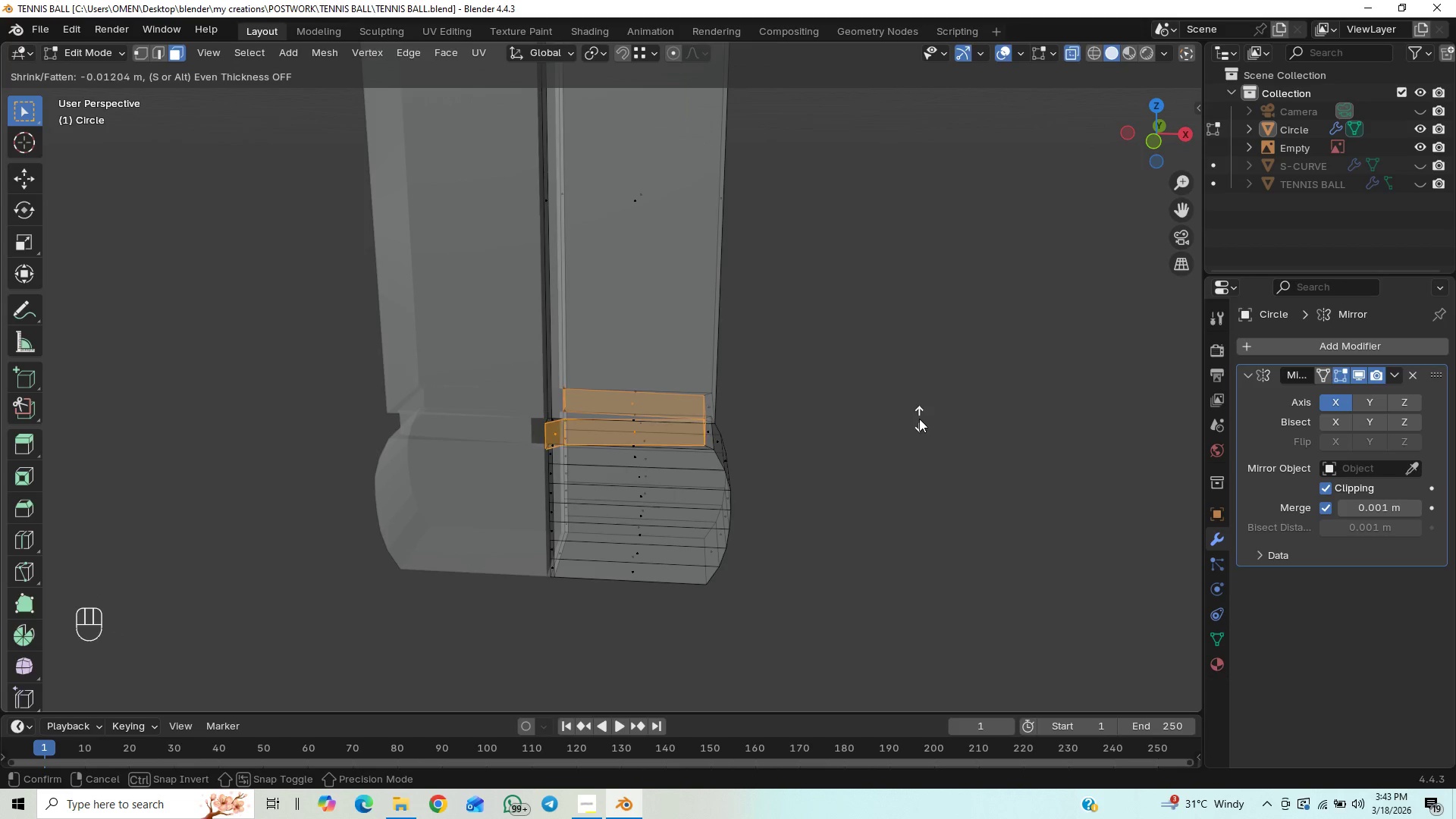 
wait(6.3)
 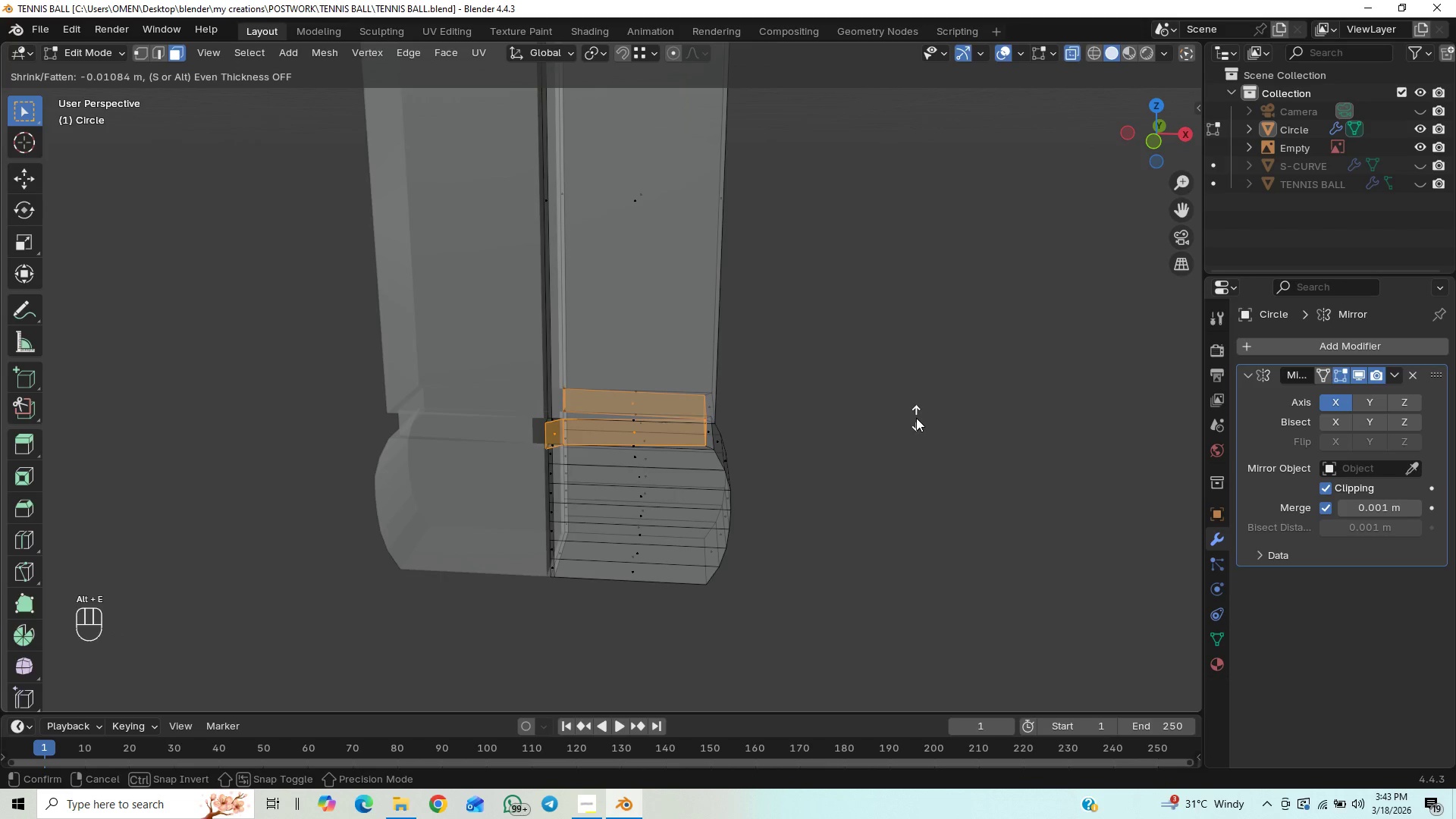 
right_click([927, 416])
 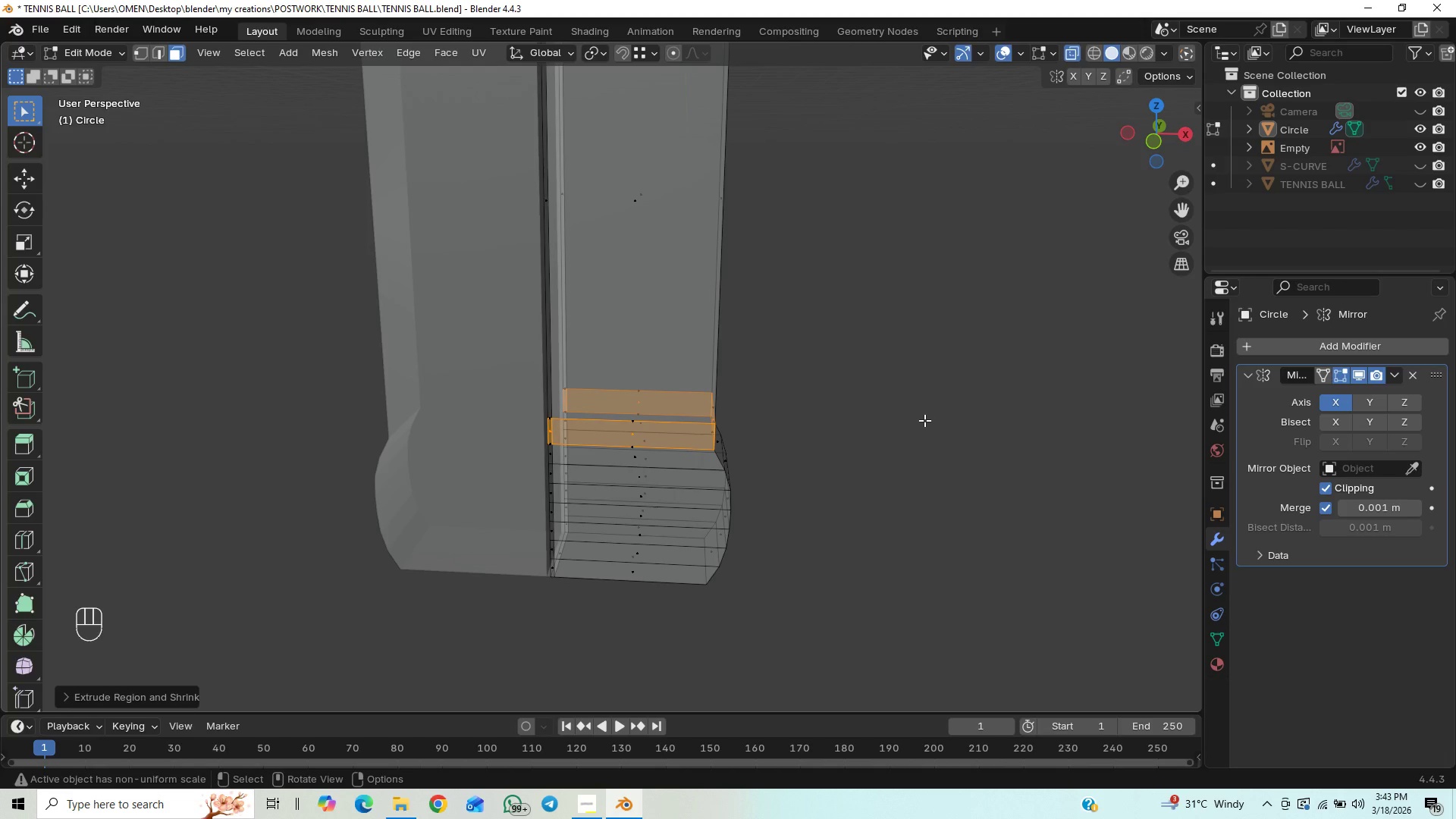 
key(Control+Z)
 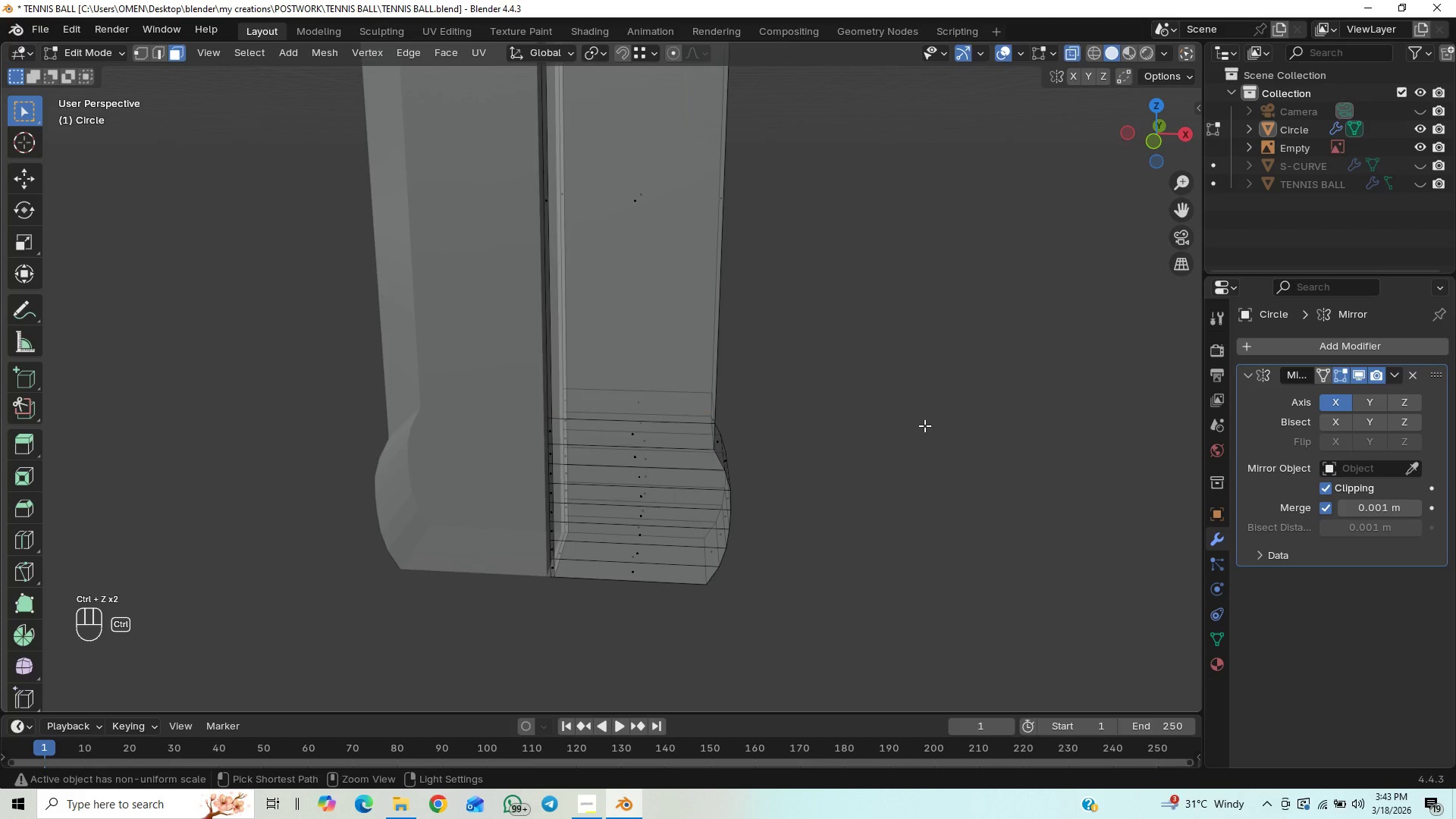 
key(Control+Z)
 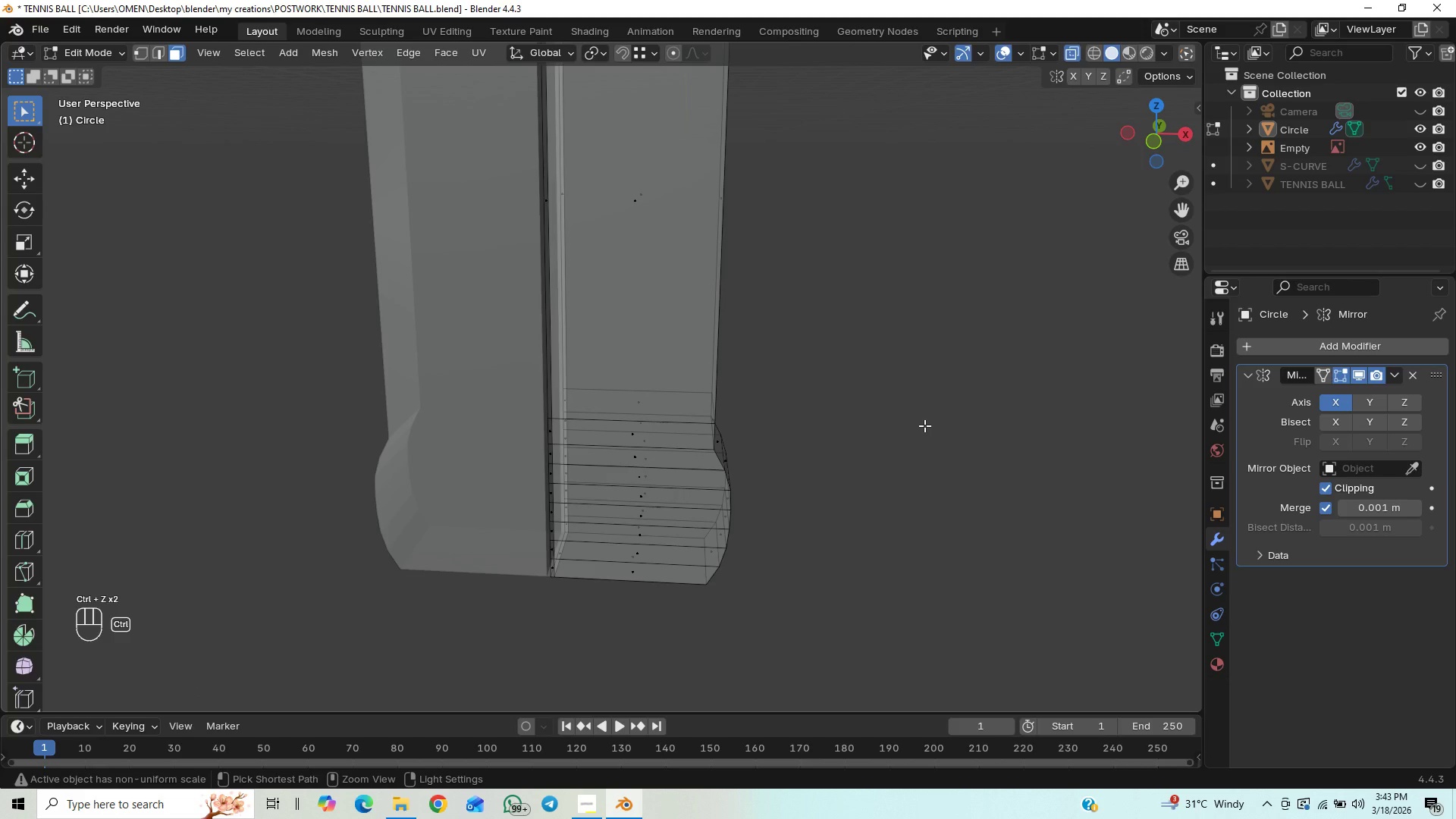 
key(Control+Z)
 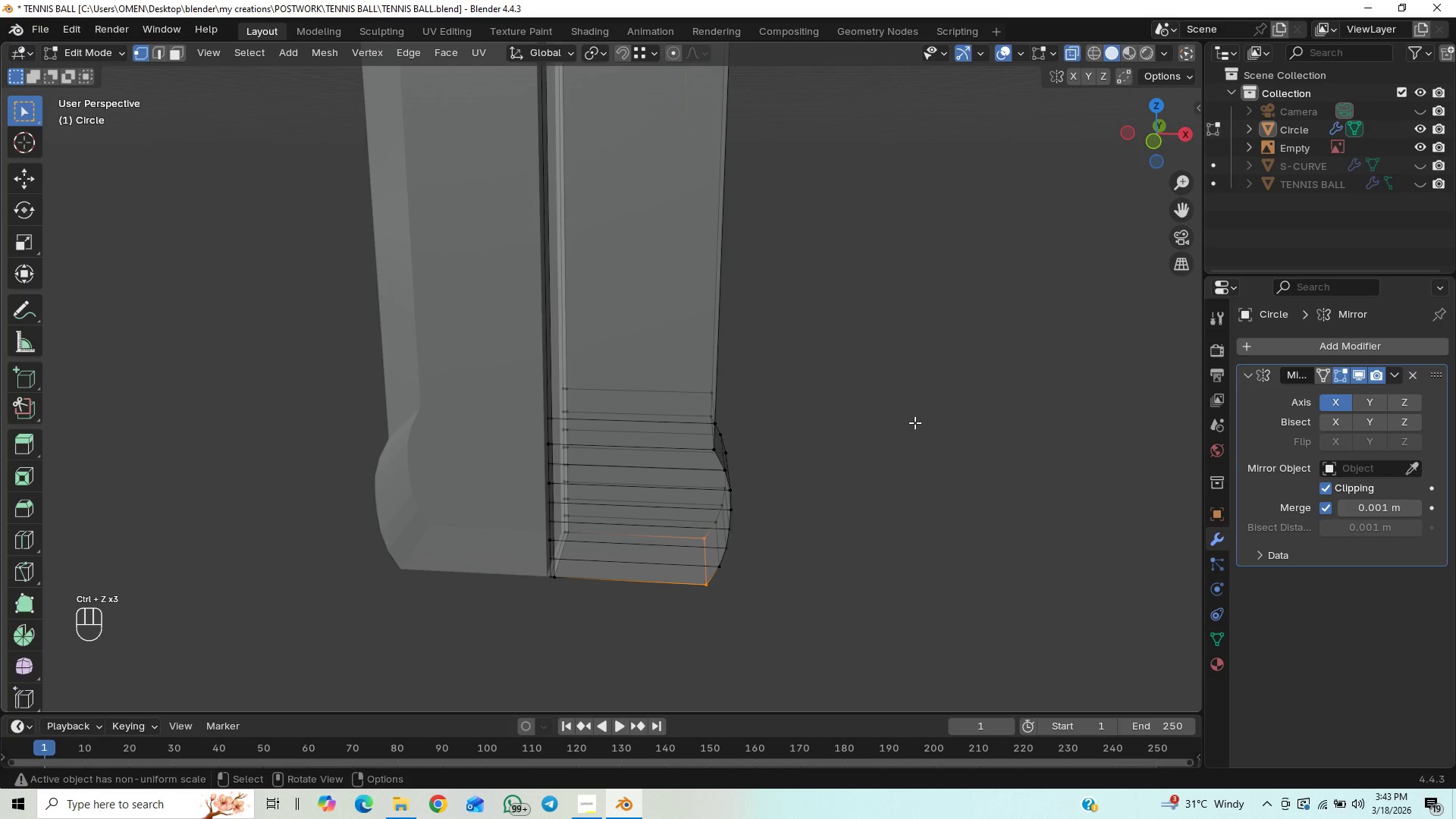 
key(Numpad1)
 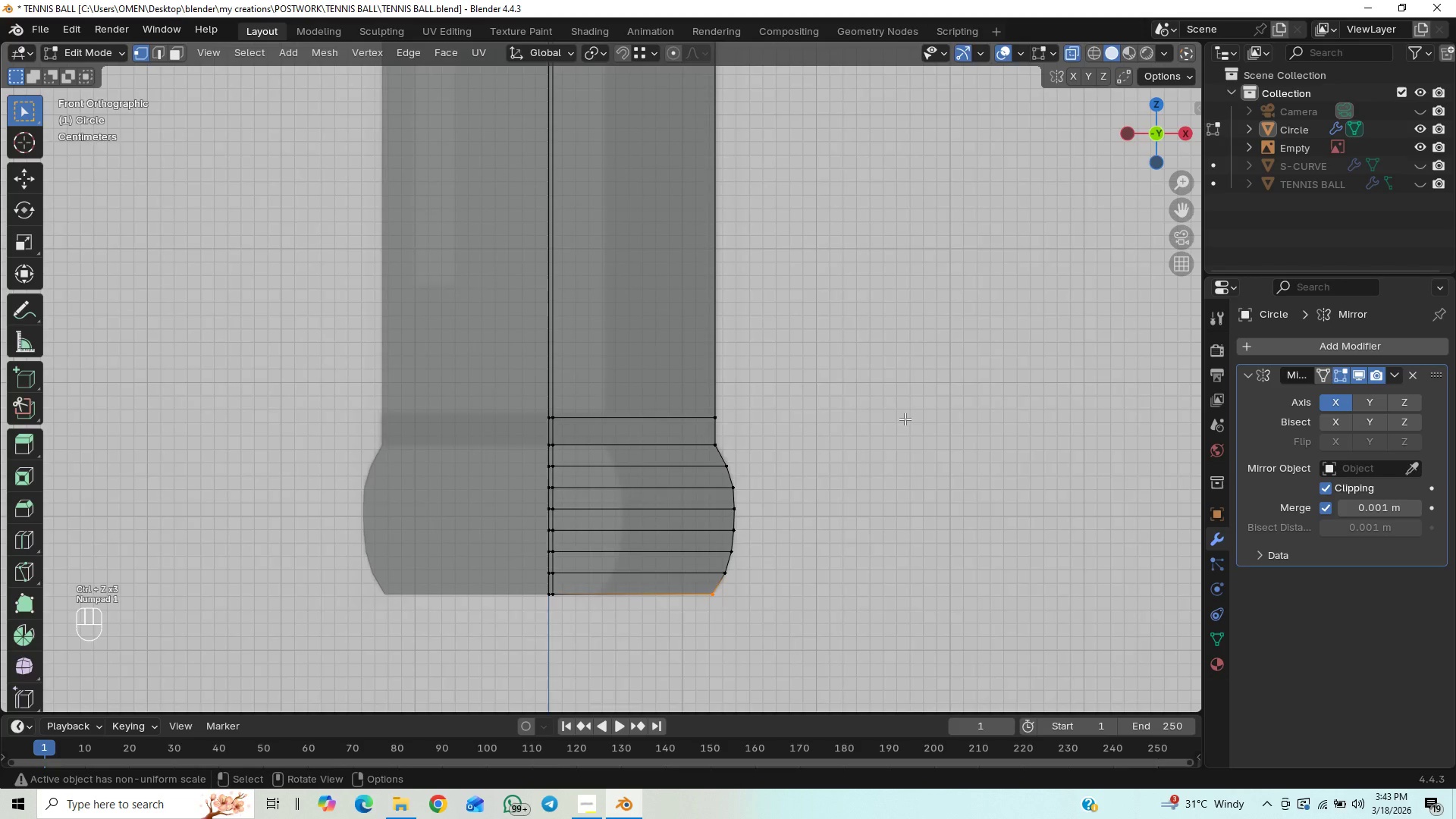 
scroll: coordinate [905, 419], scroll_direction: down, amount: 7.0
 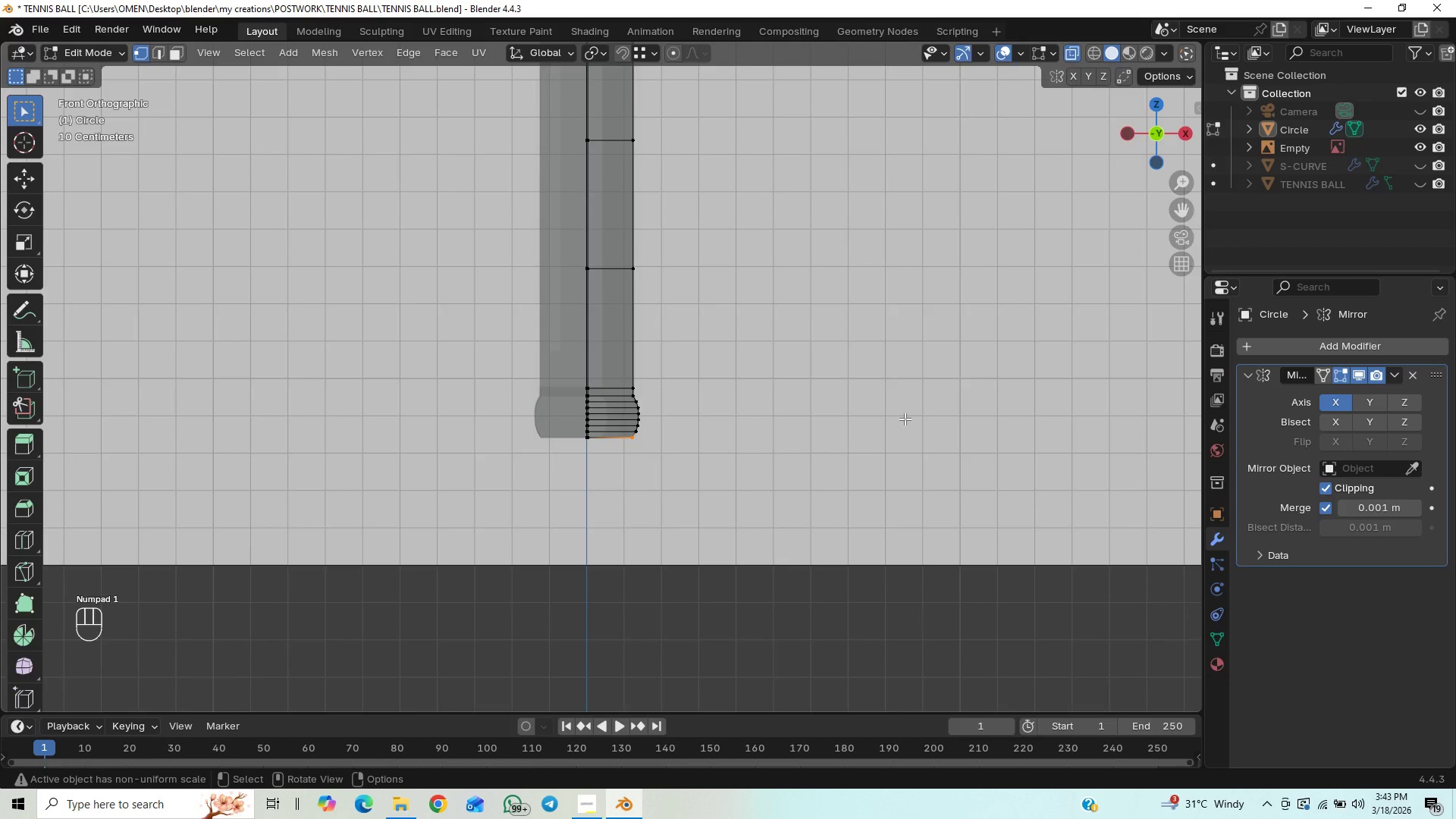 
key(Control+S)
 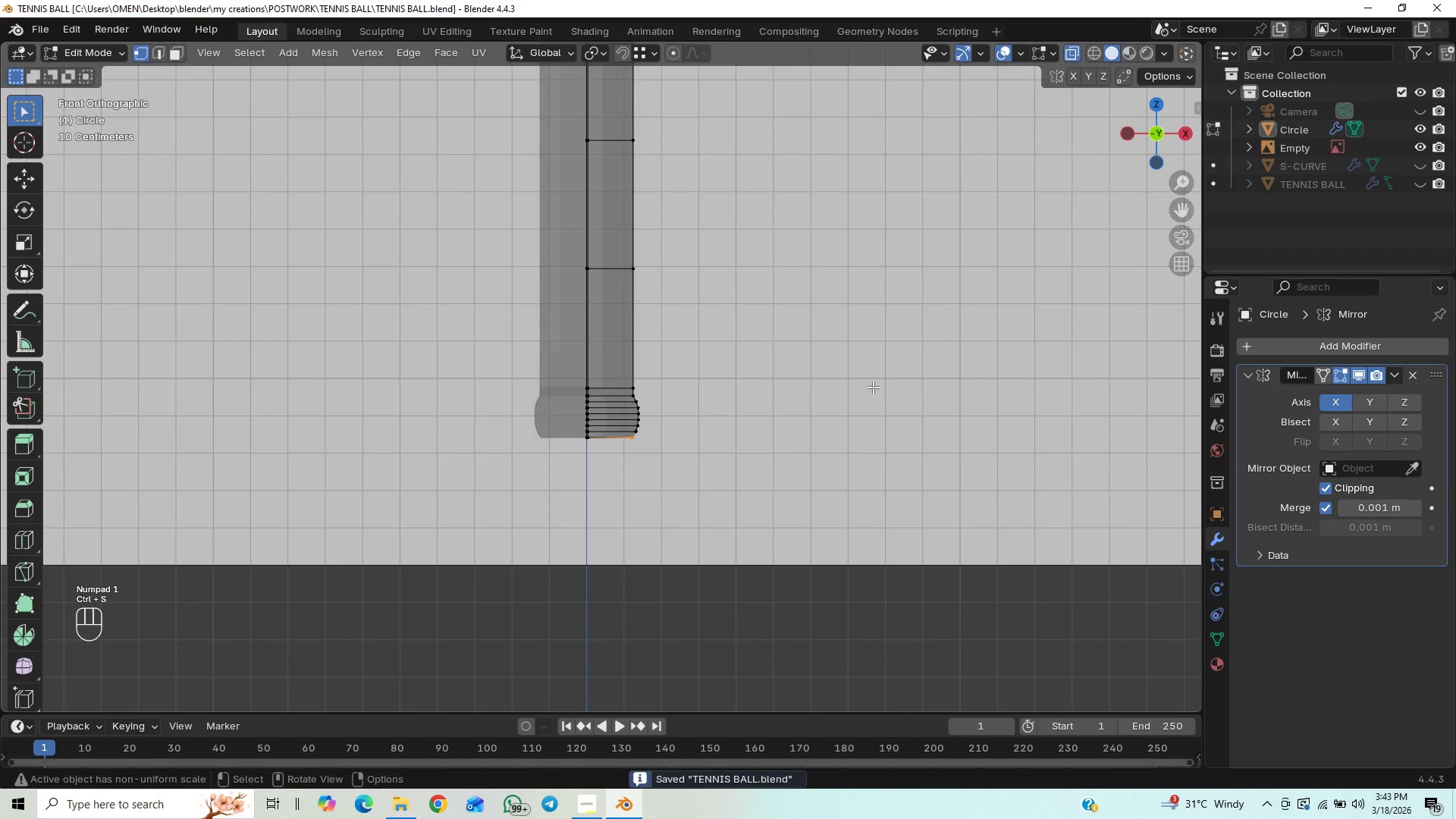 
hold_key(key=ShiftLeft, duration=0.5)
 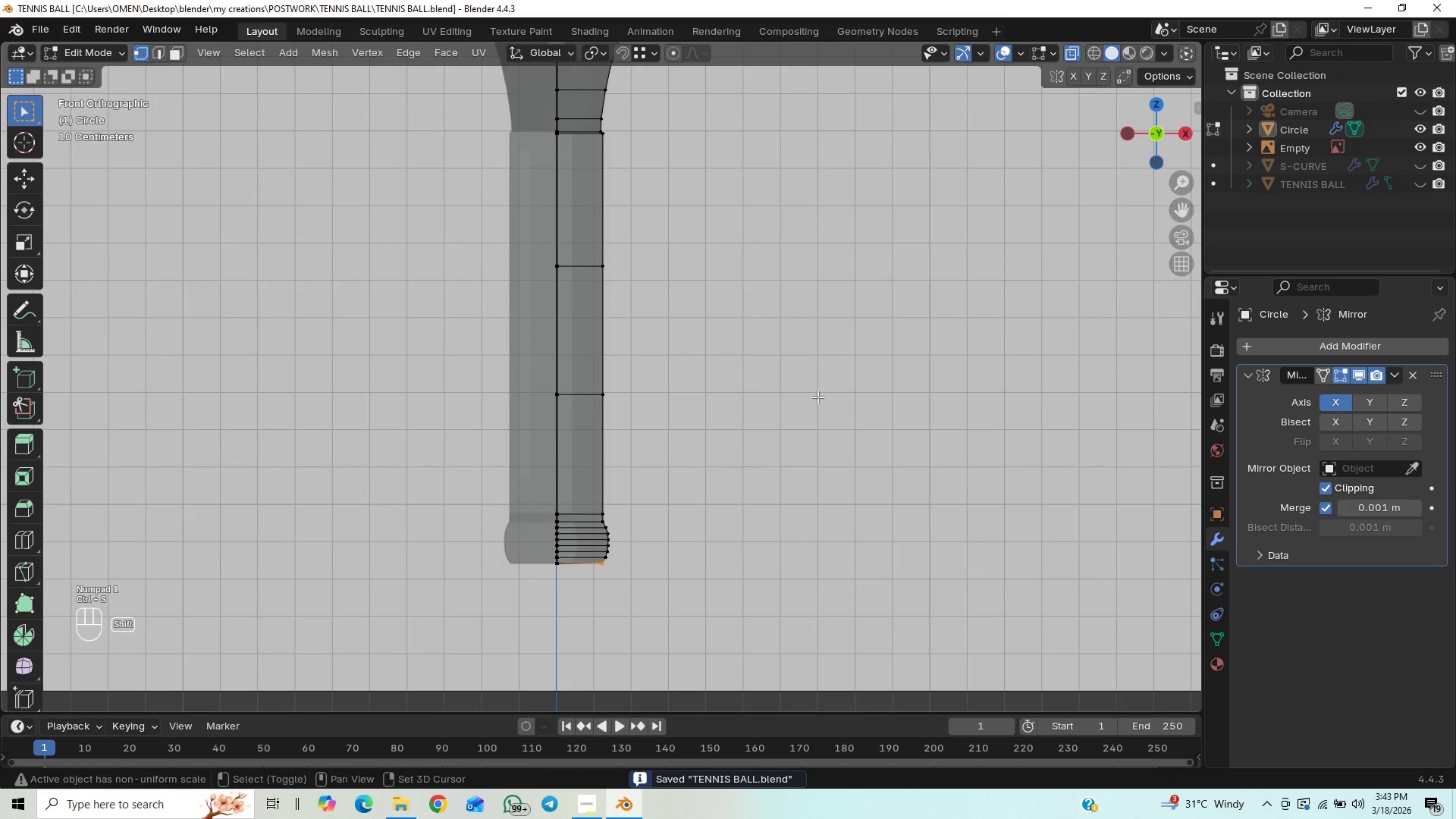 
hold_key(key=ShiftLeft, duration=0.78)
 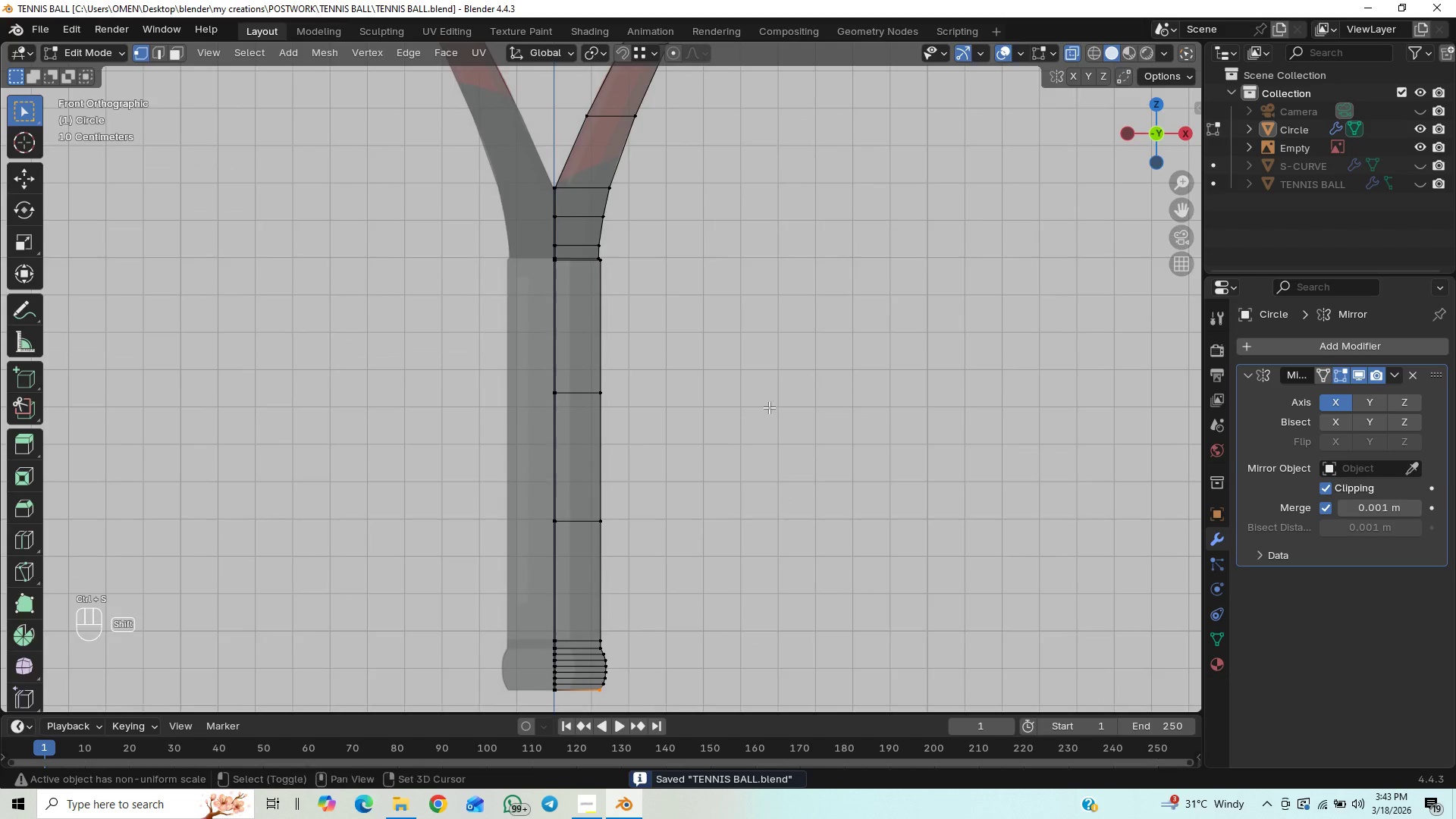 
hold_key(key=ShiftLeft, duration=0.39)
 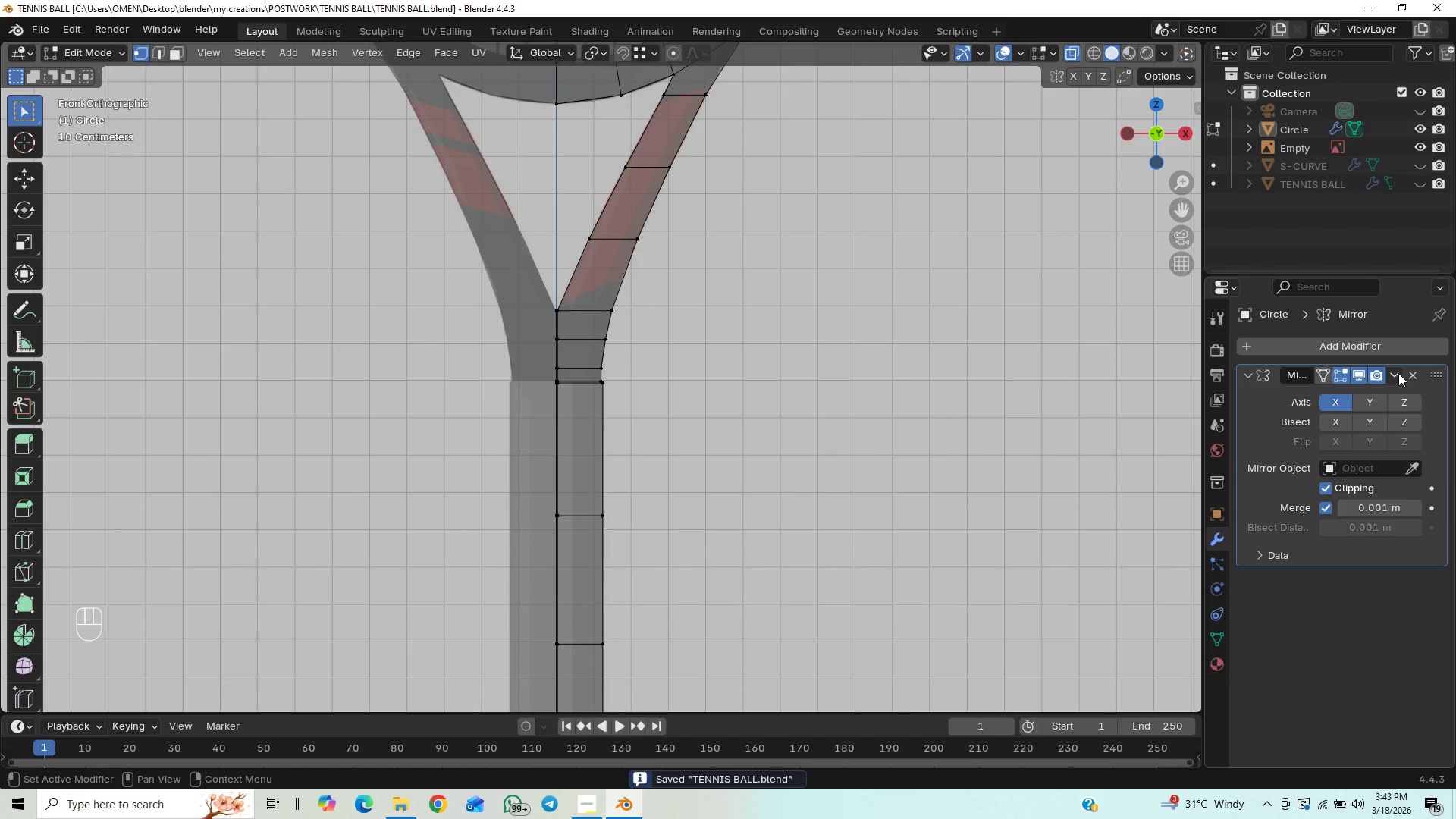 
left_click([1398, 374])
 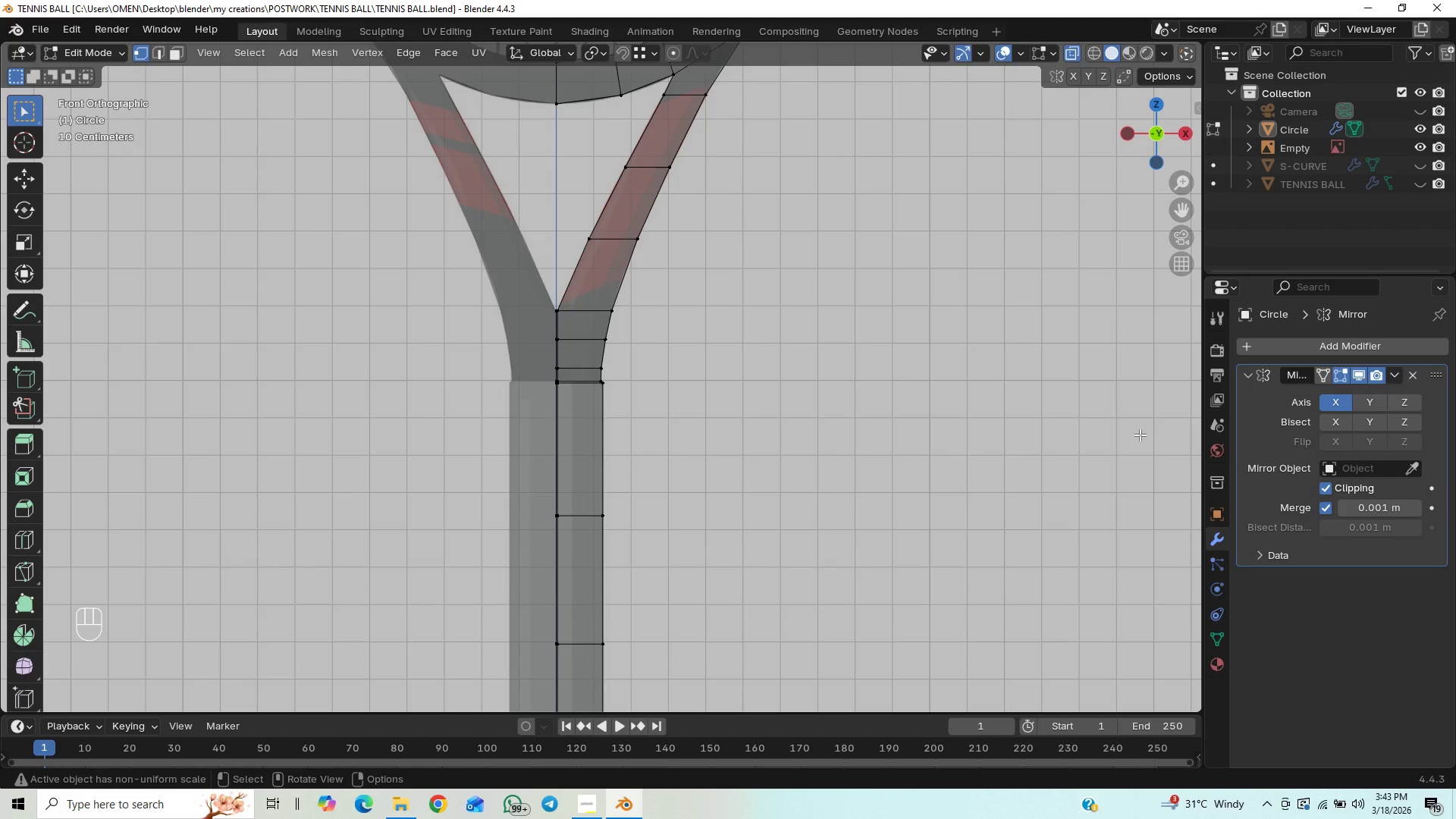 
key(Tab)
 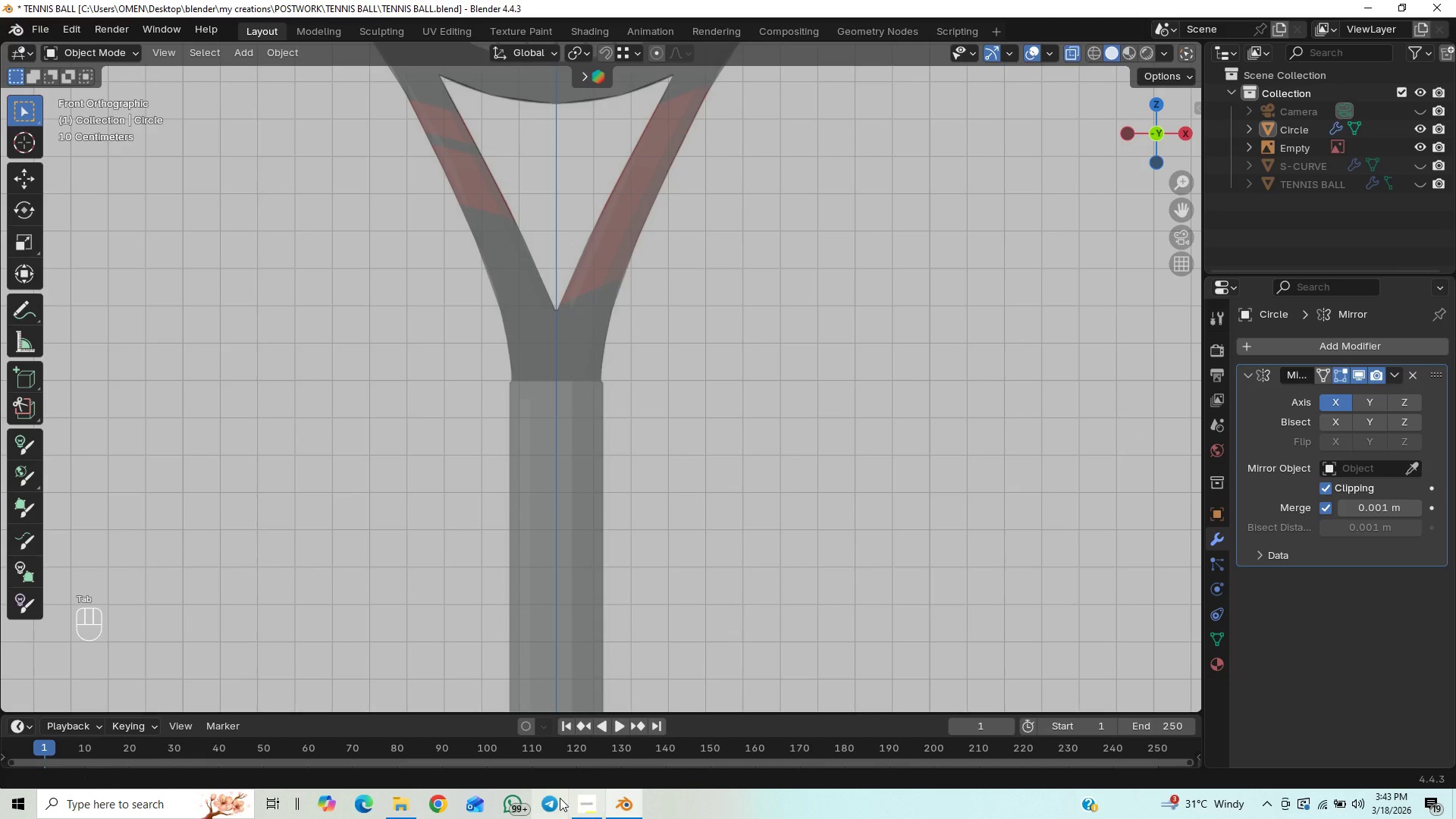 
left_click([591, 800])